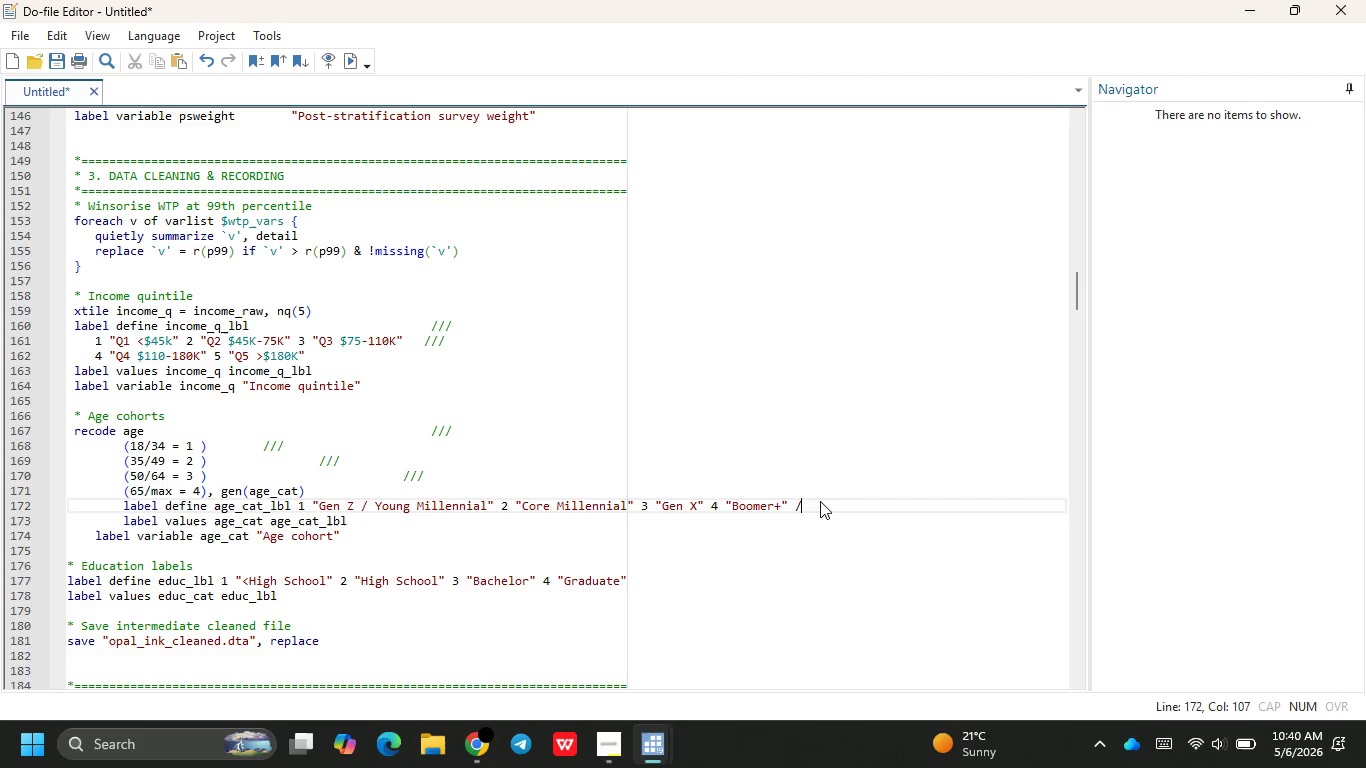 
key(Backspace)
 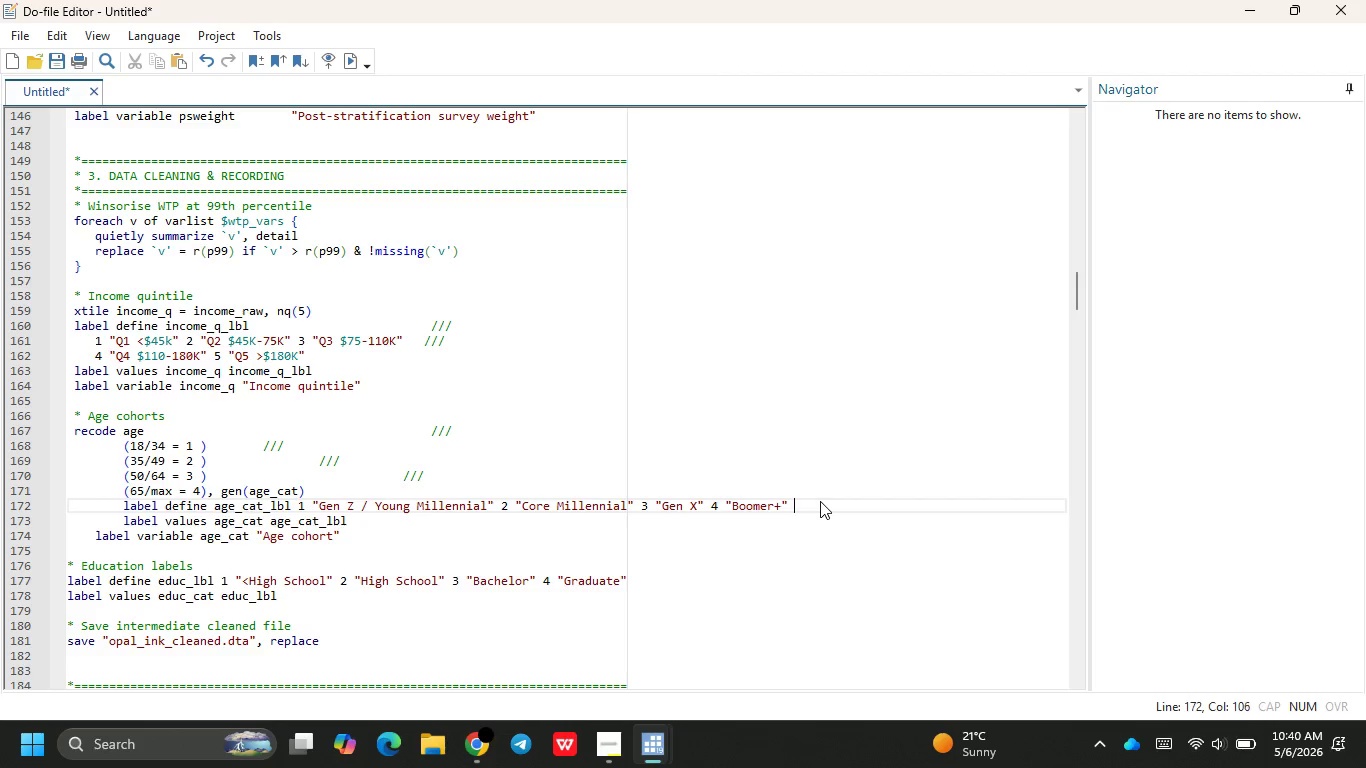 
key(Backspace)
 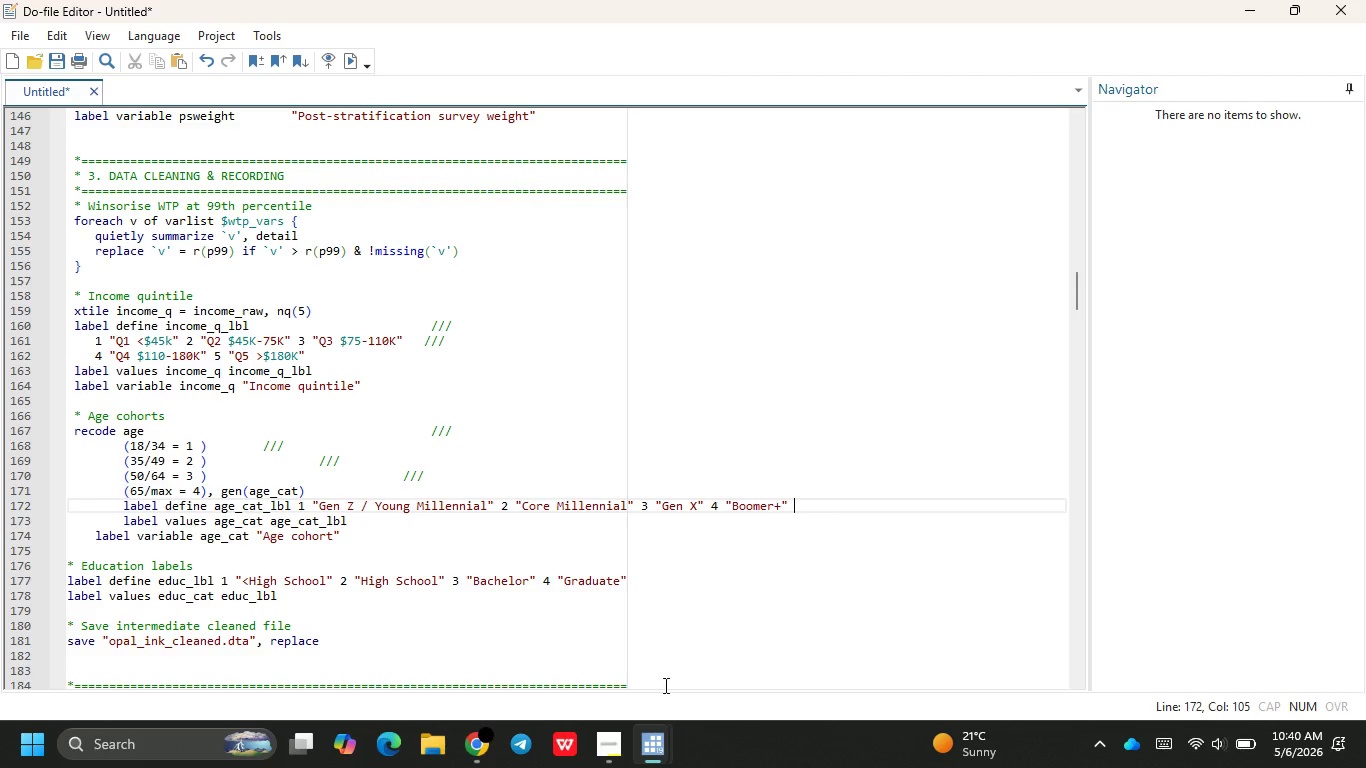 
mouse_move([684, 679])
 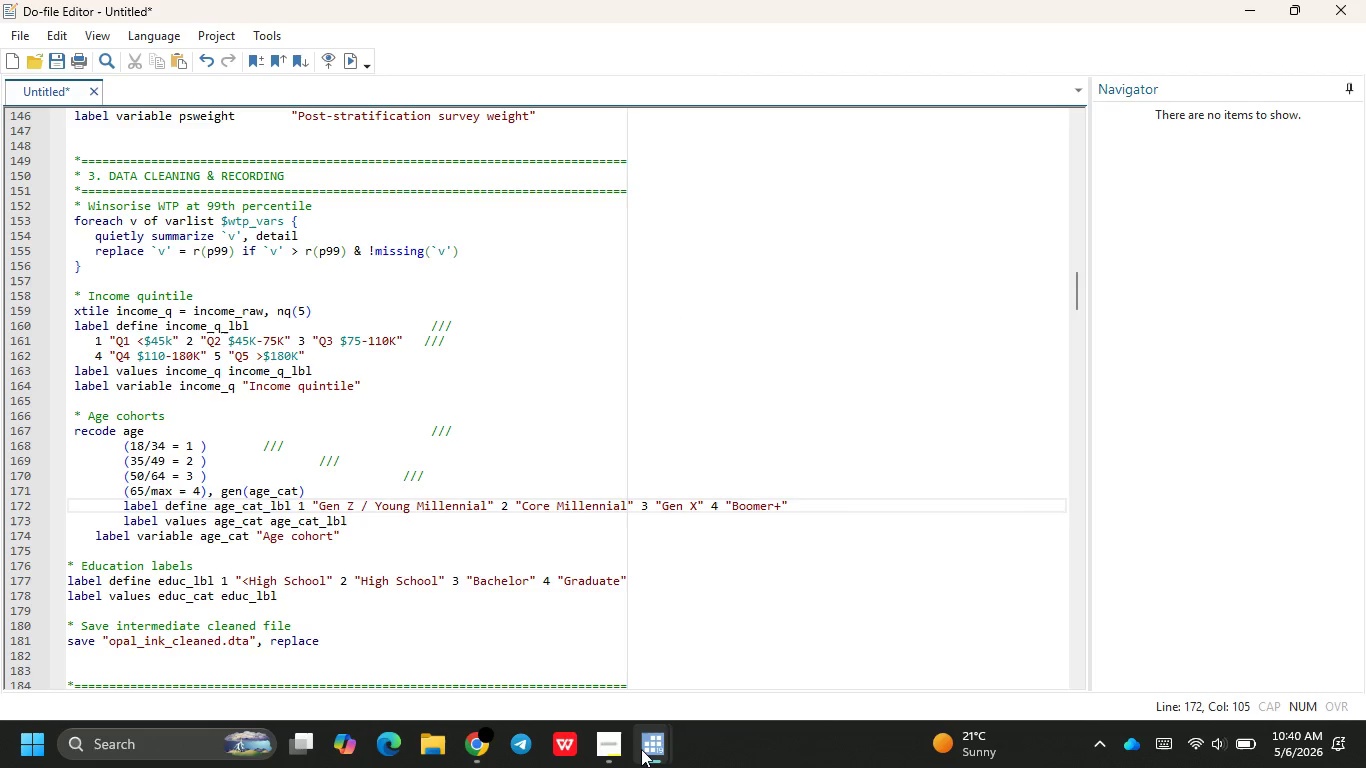 
wait(7.58)
 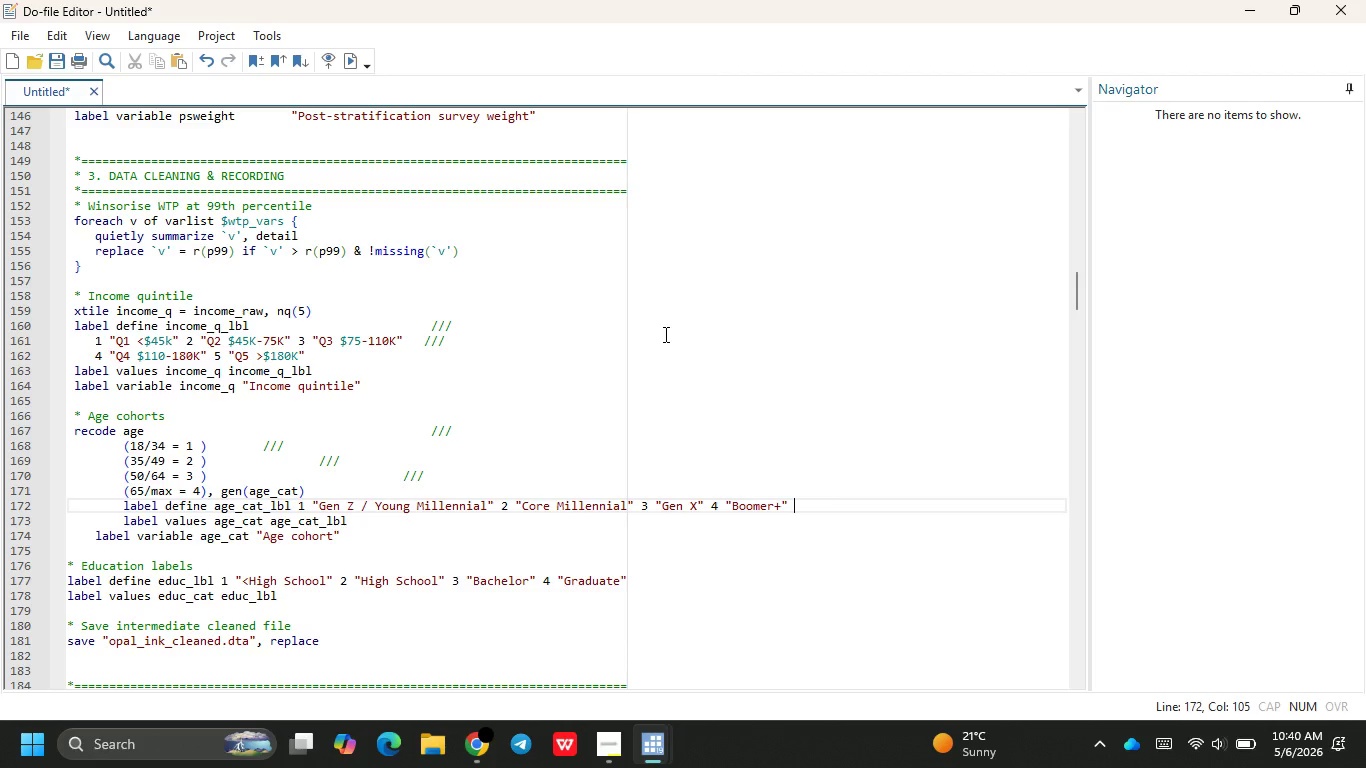 
left_click([544, 647])
 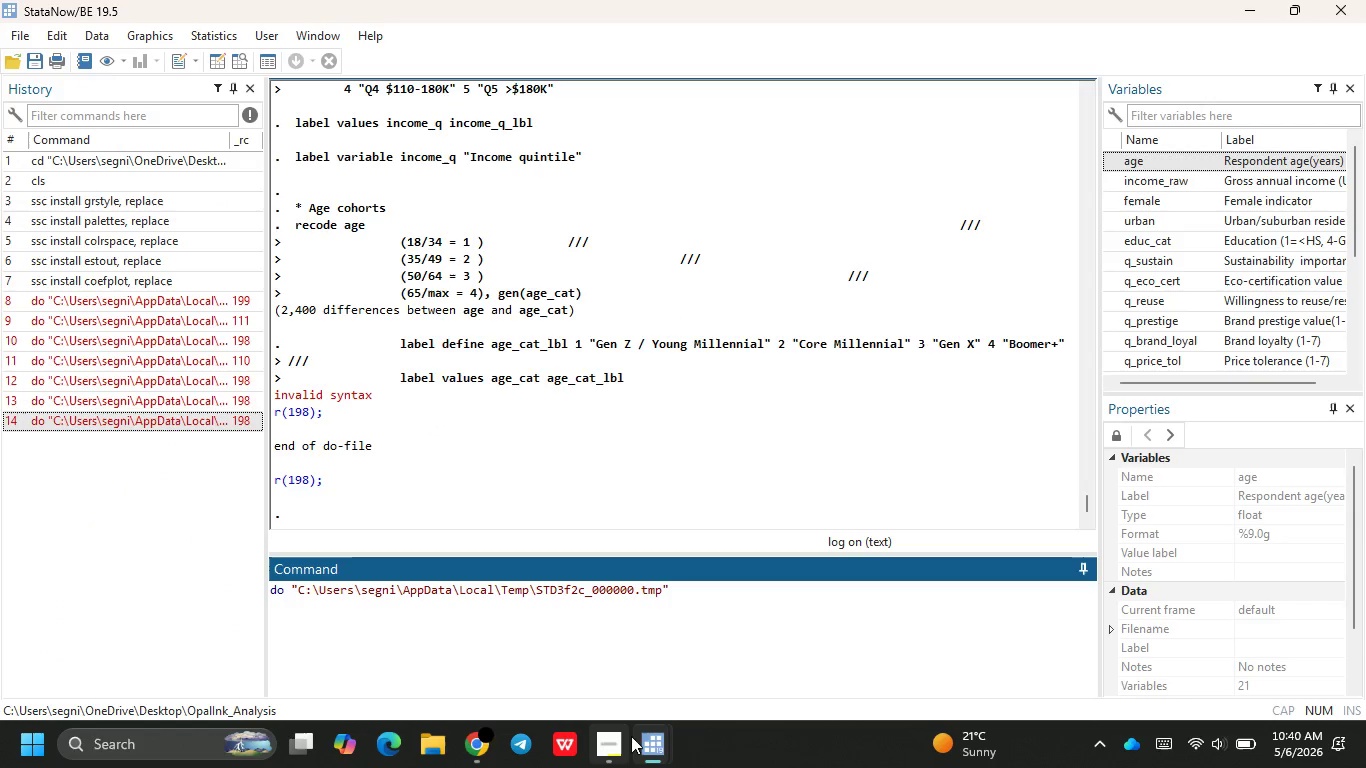 
left_click([659, 734])
 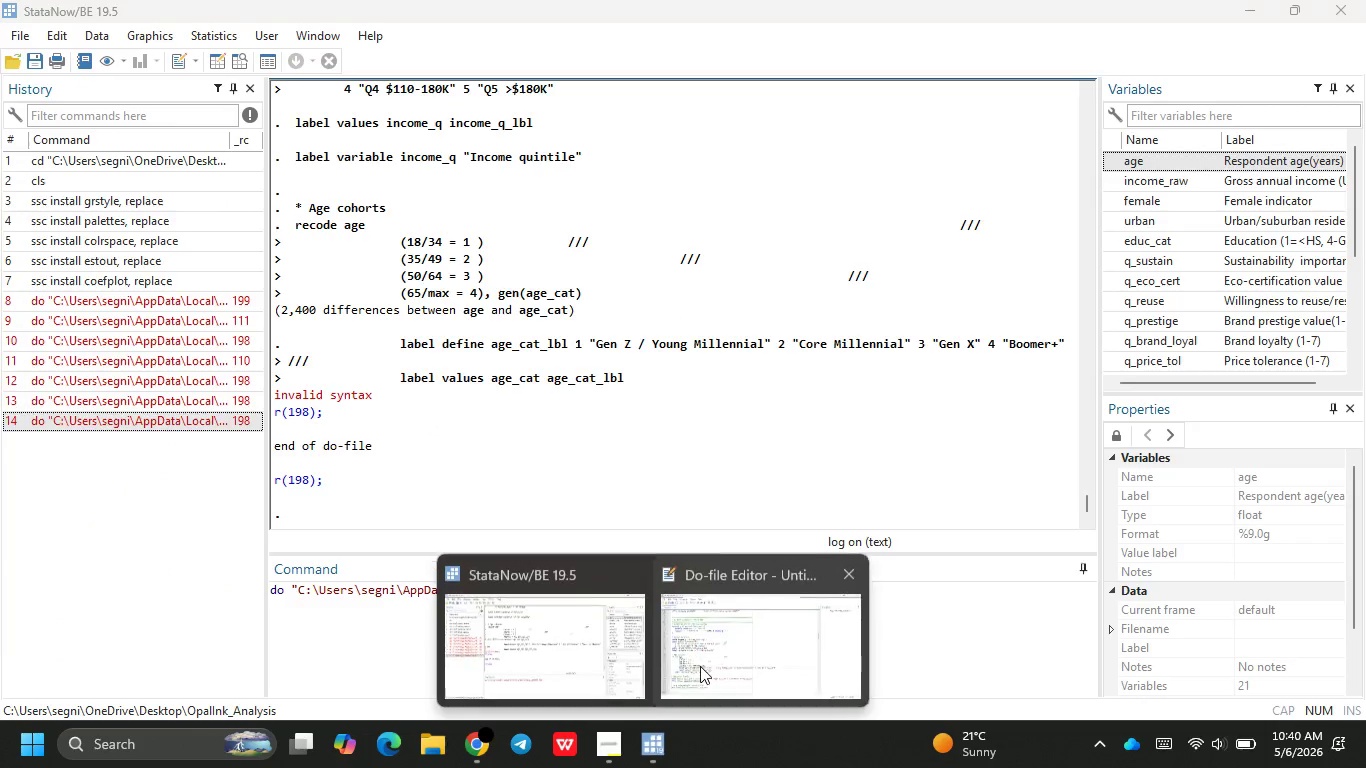 
left_click([700, 666])
 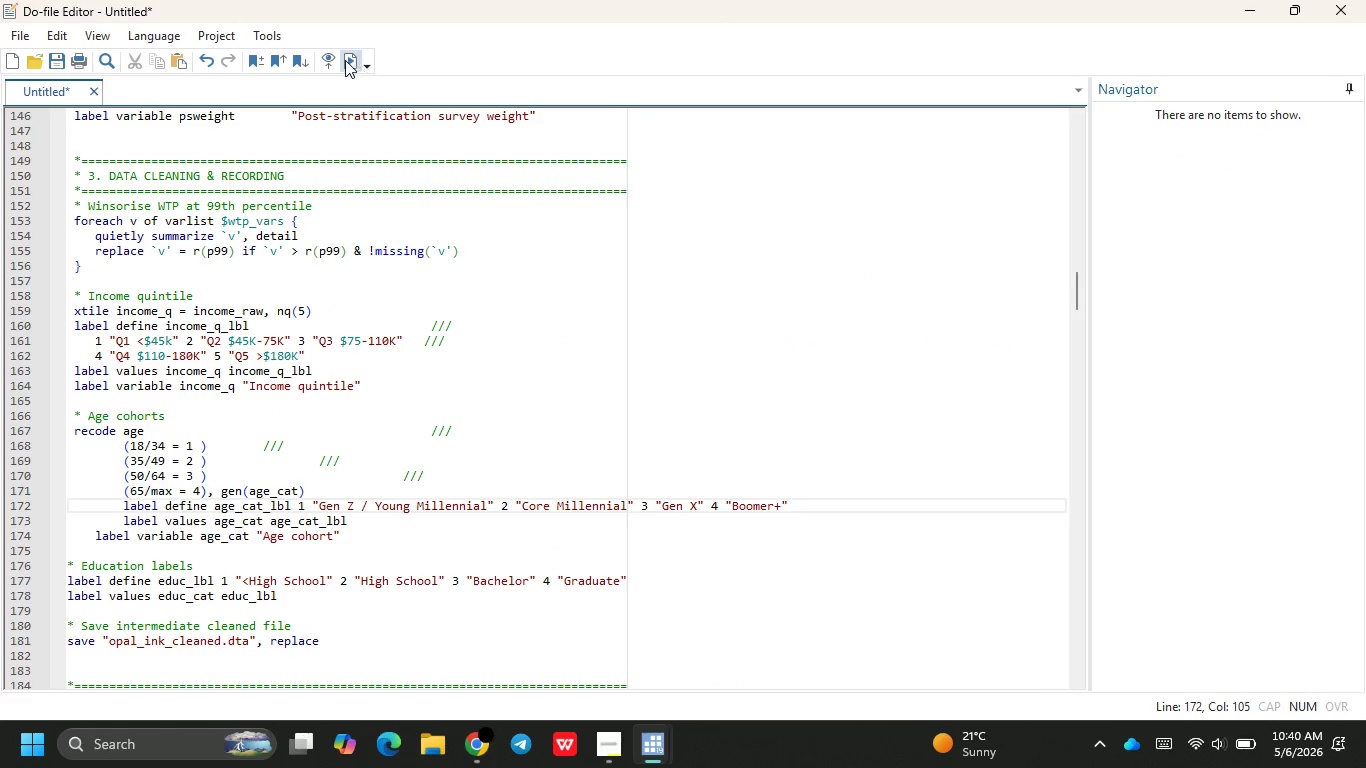 
left_click([343, 61])
 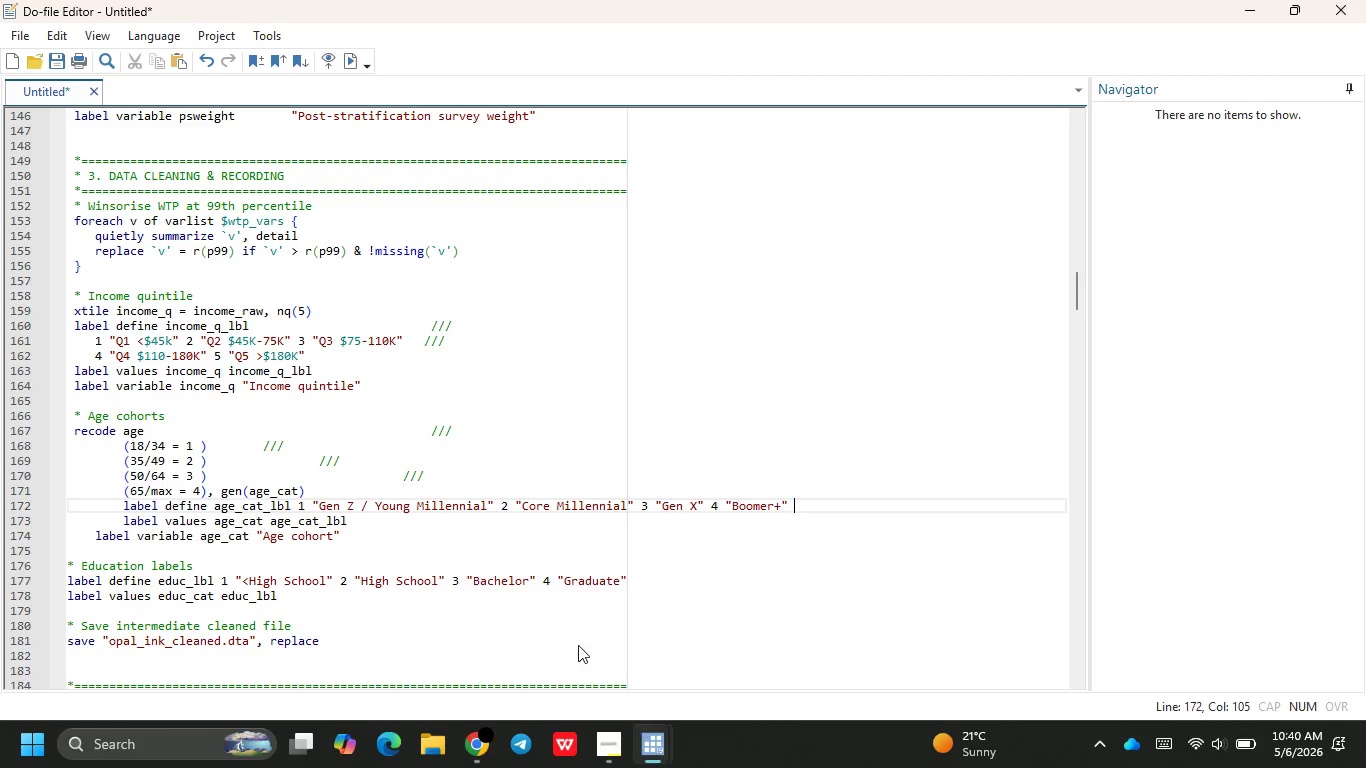 
left_click([576, 650])
 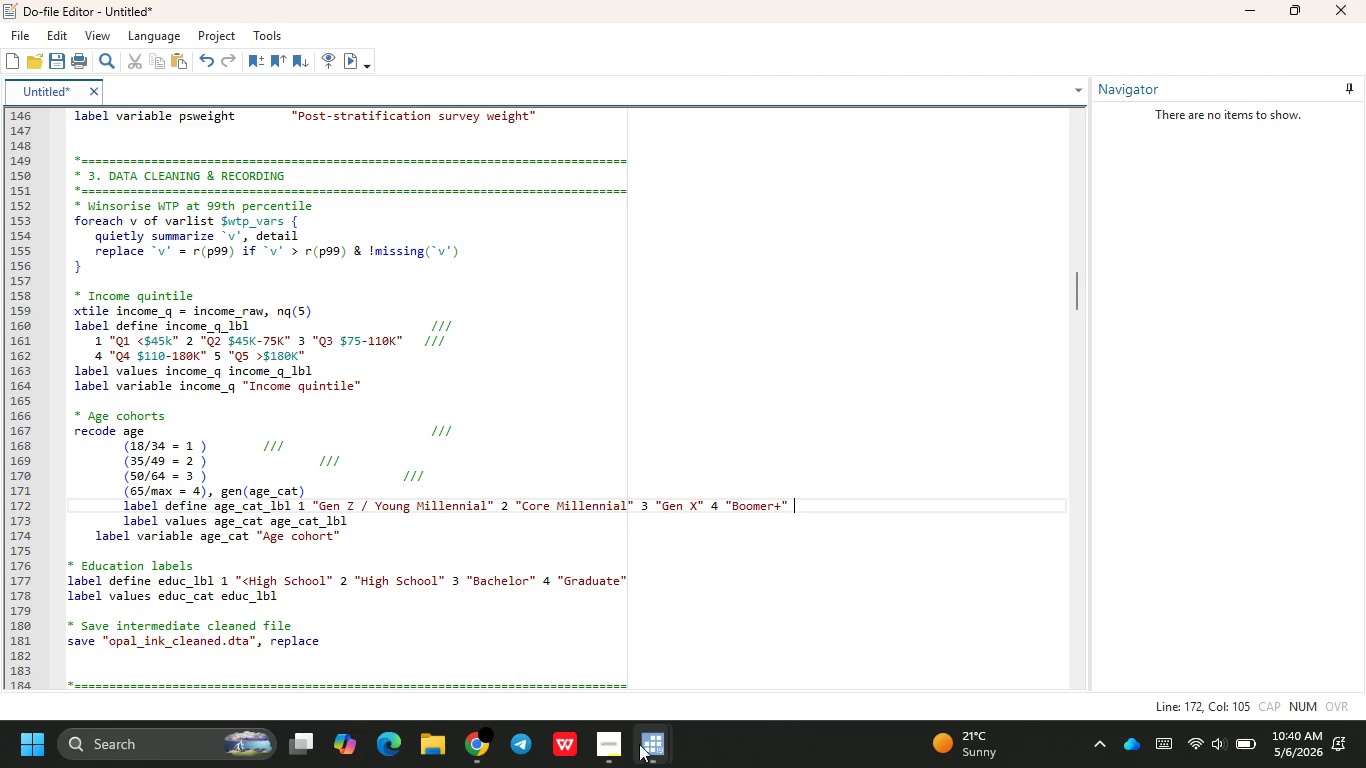 
left_click([622, 745])